 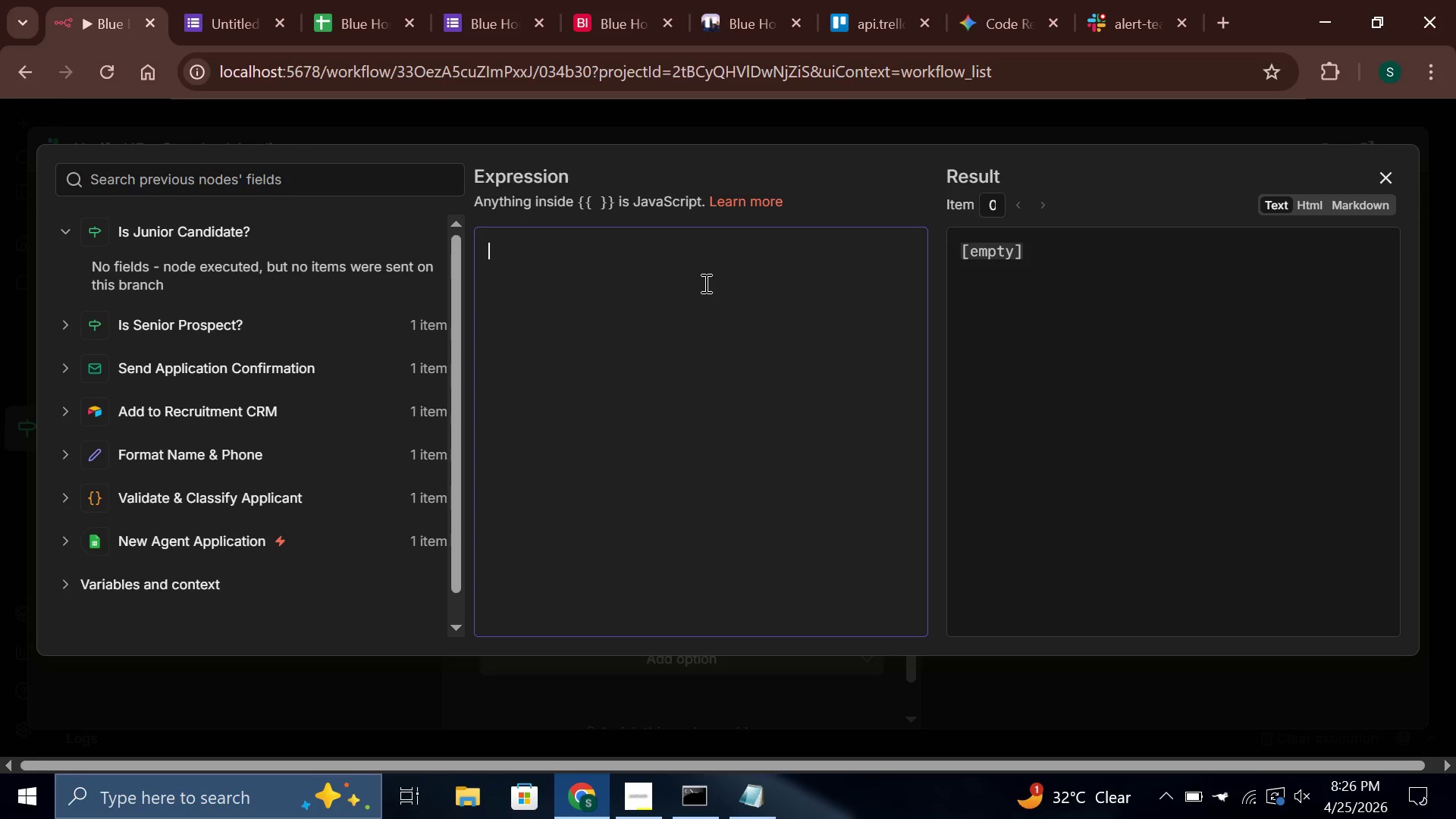 
key(Shift+BracketLeft)
 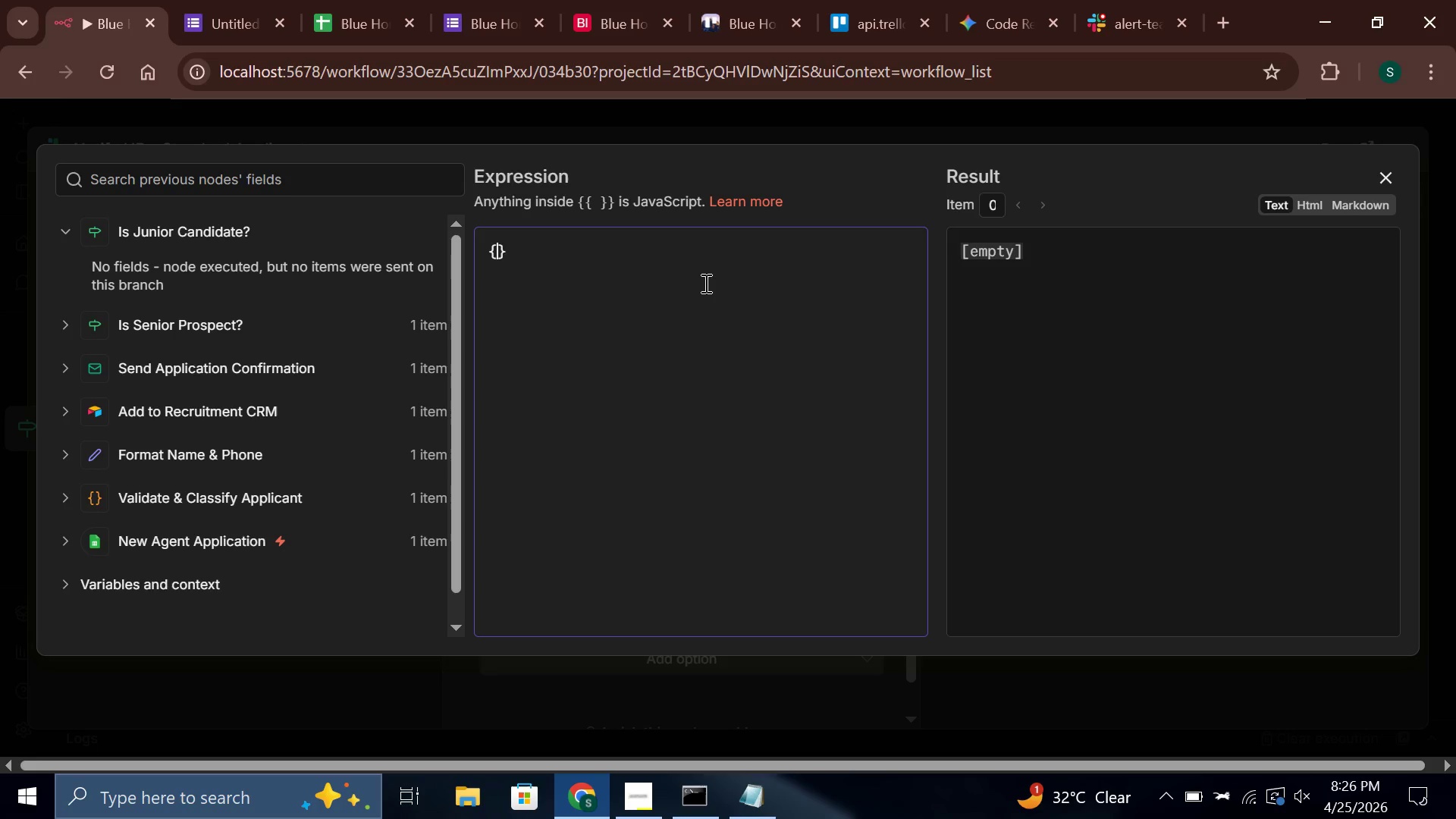 
key(Shift+BracketLeft)
 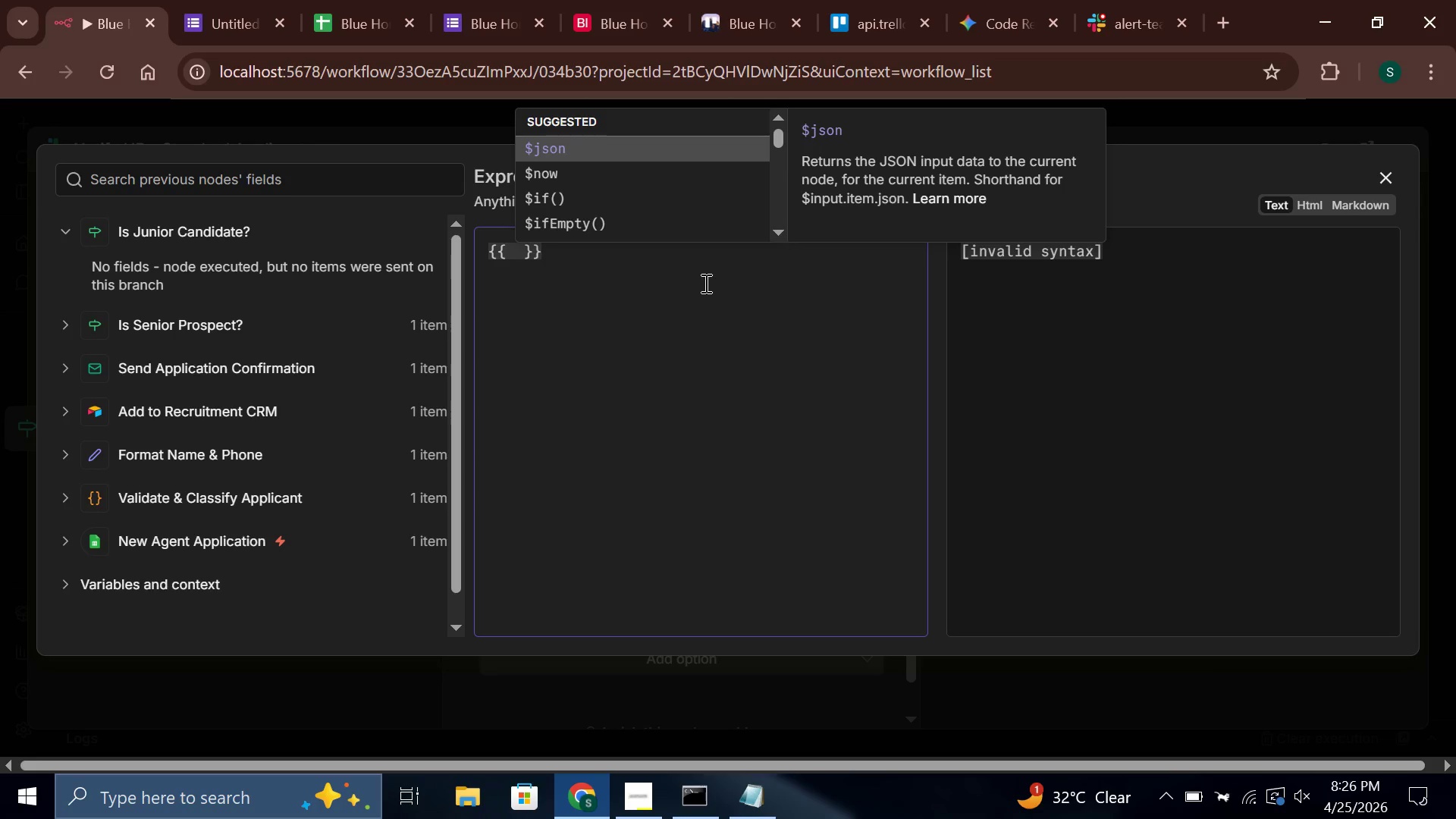 
wait(47.8)
 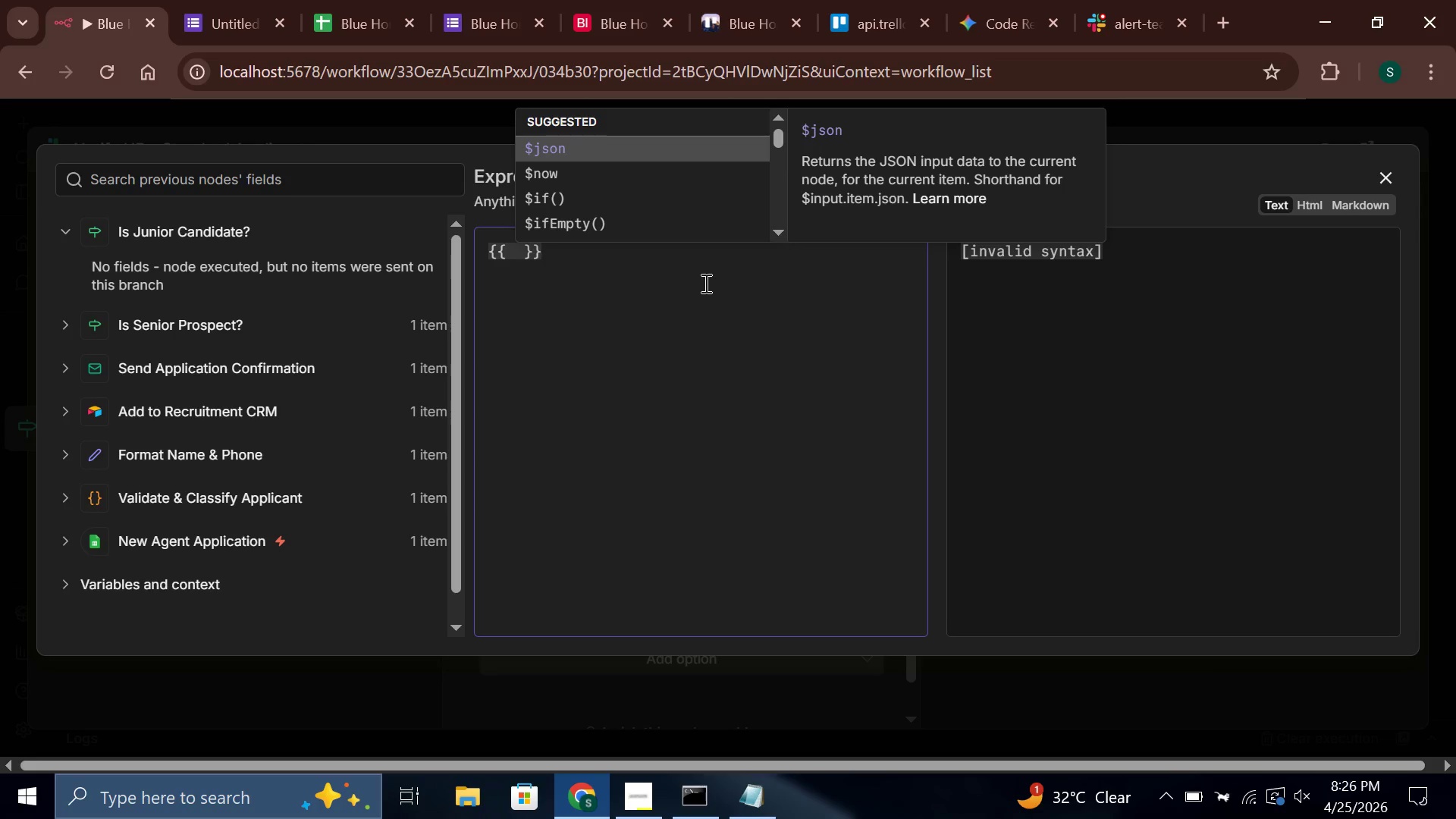 
key(Quote)
 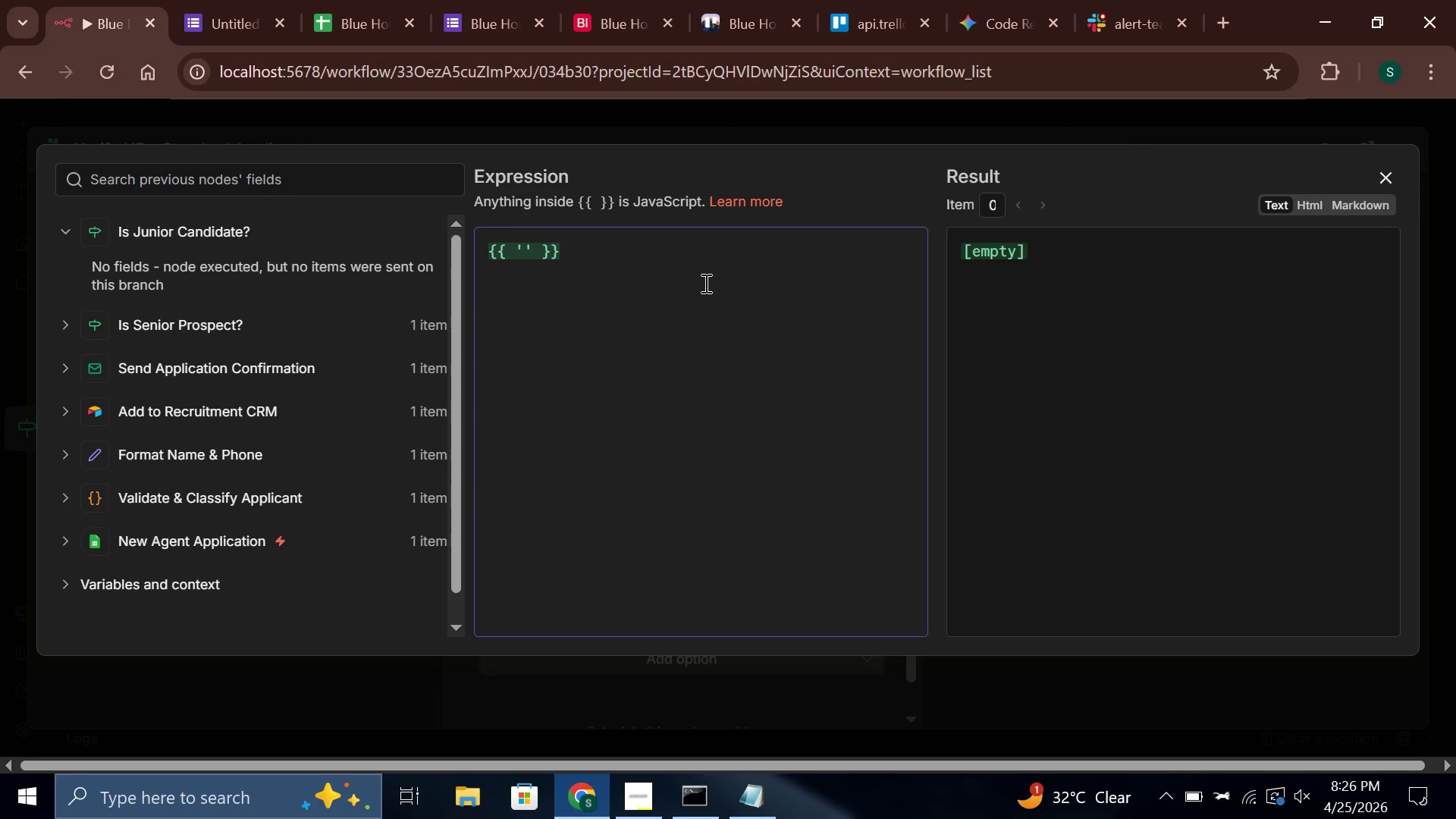 
key(X)
 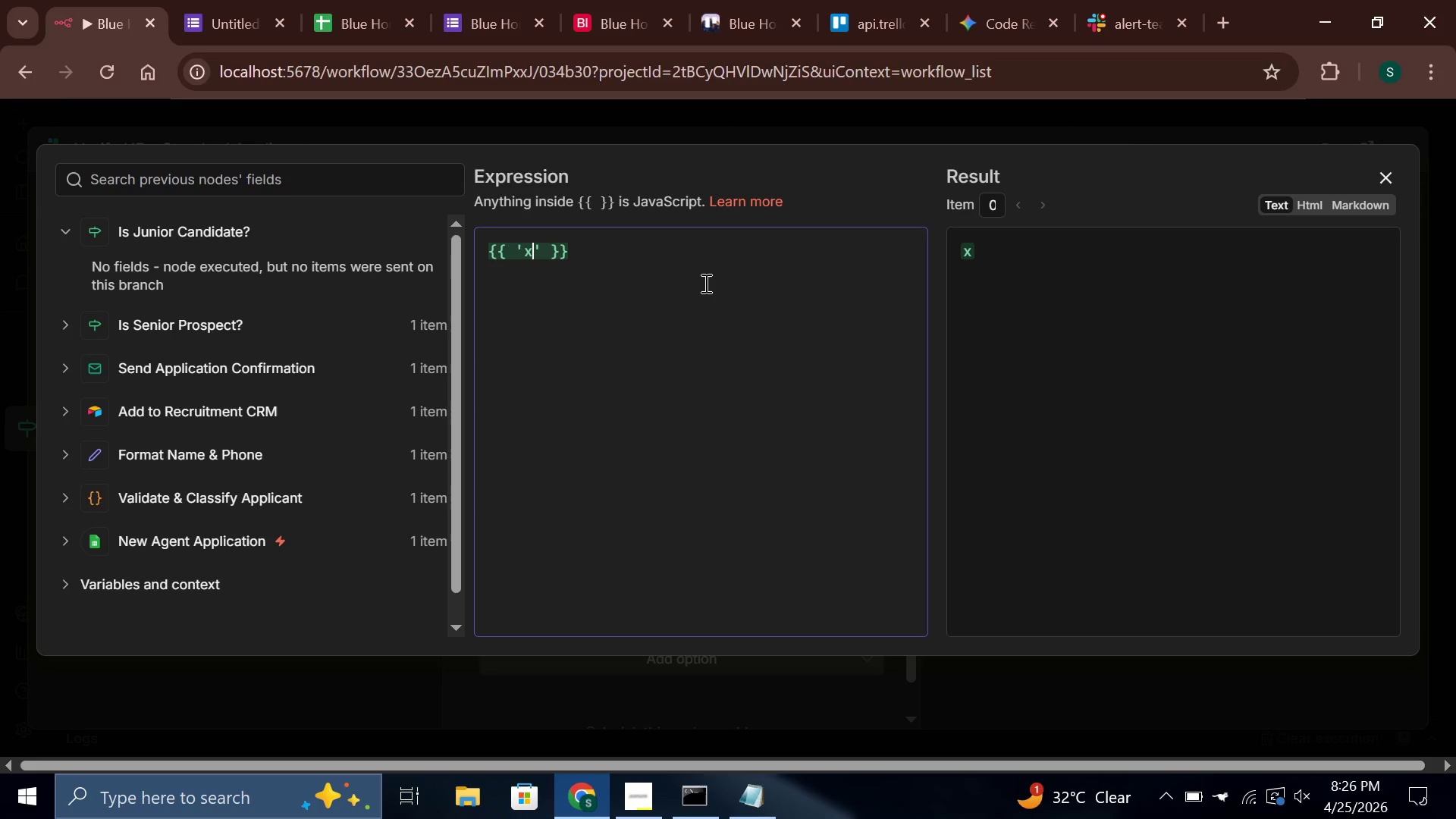 
key(Backspace)
 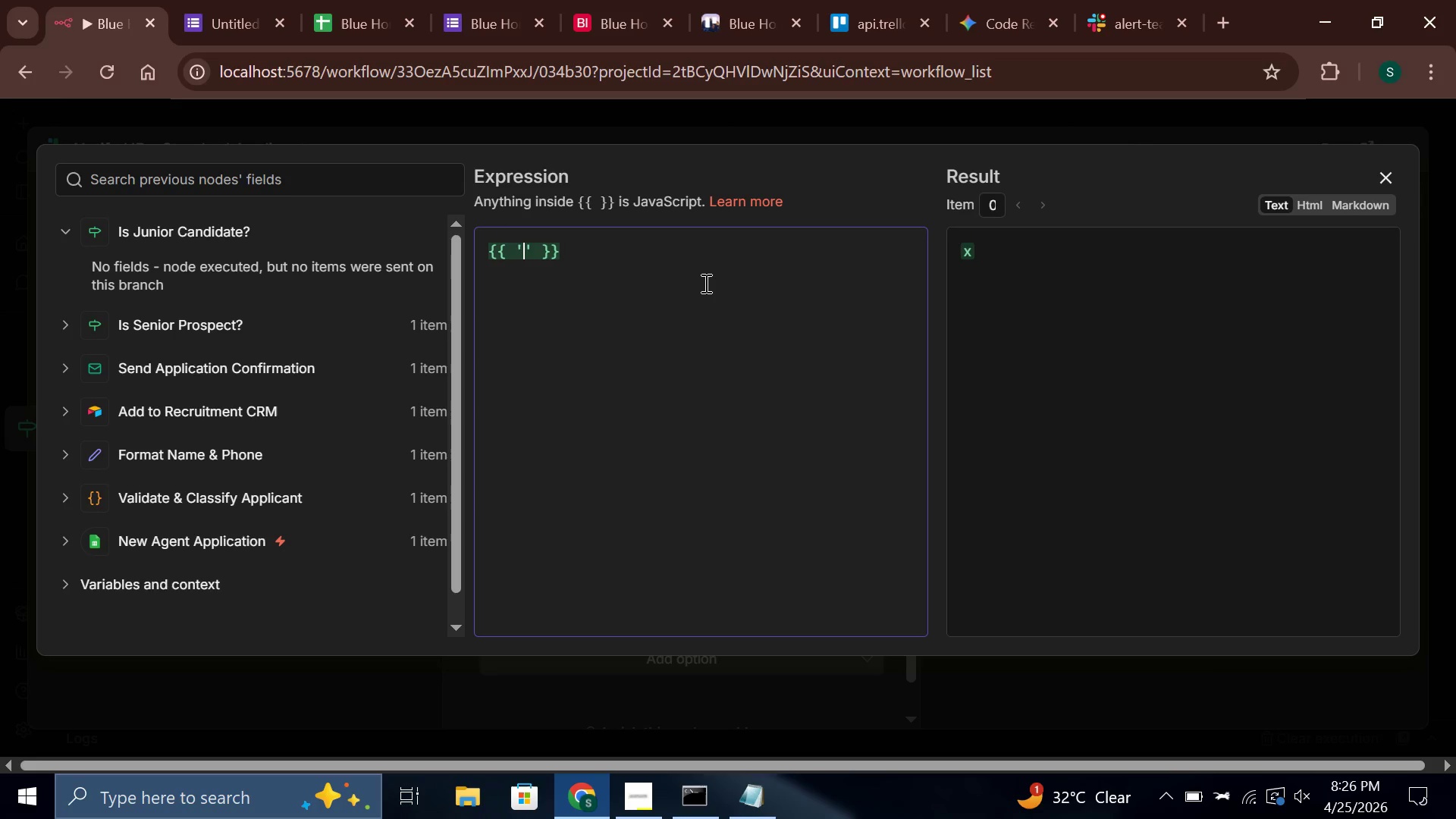 
key(Meta+Period)
 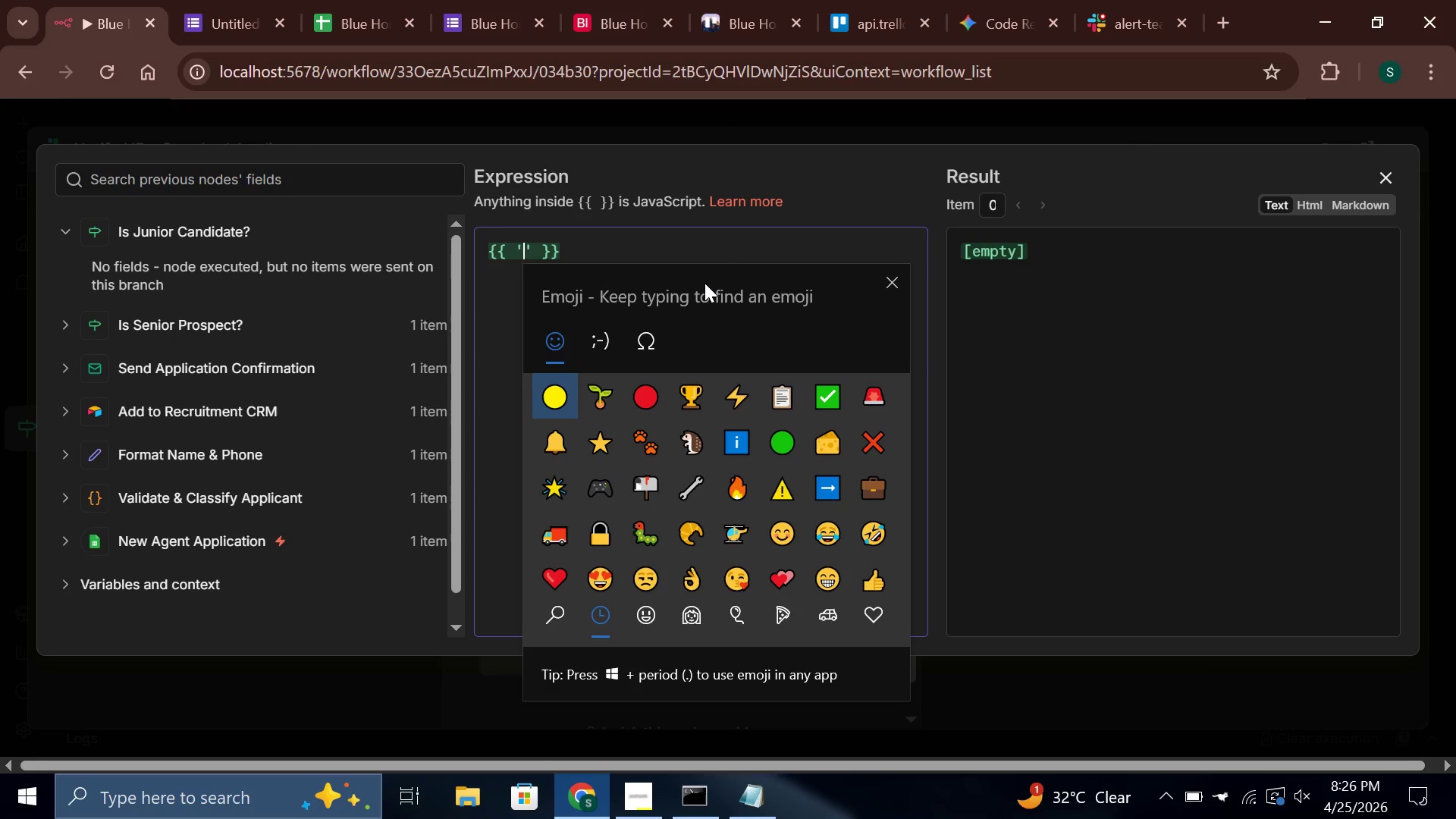 
key(ArrowRight)
 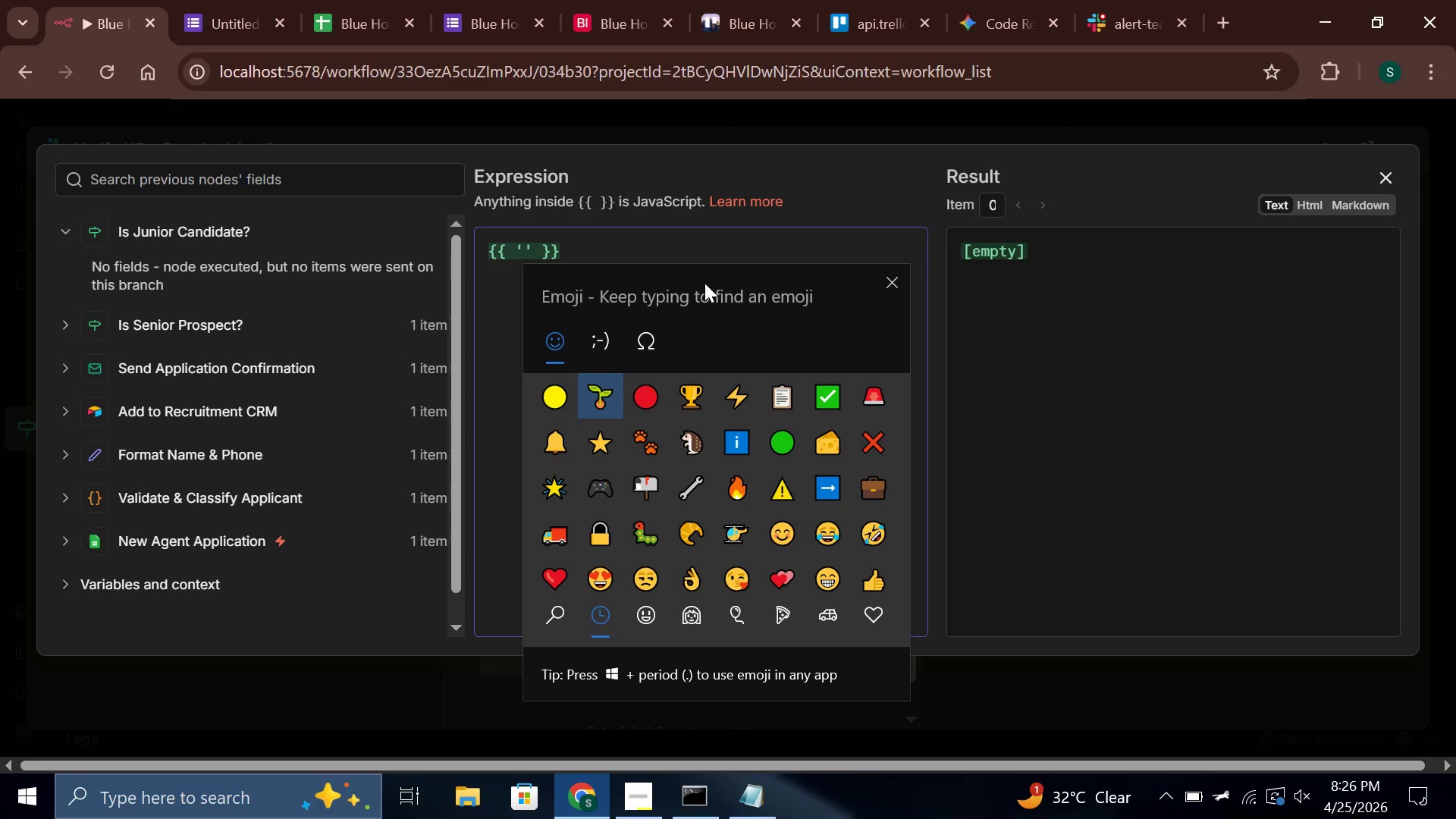 
key(ArrowRight)
 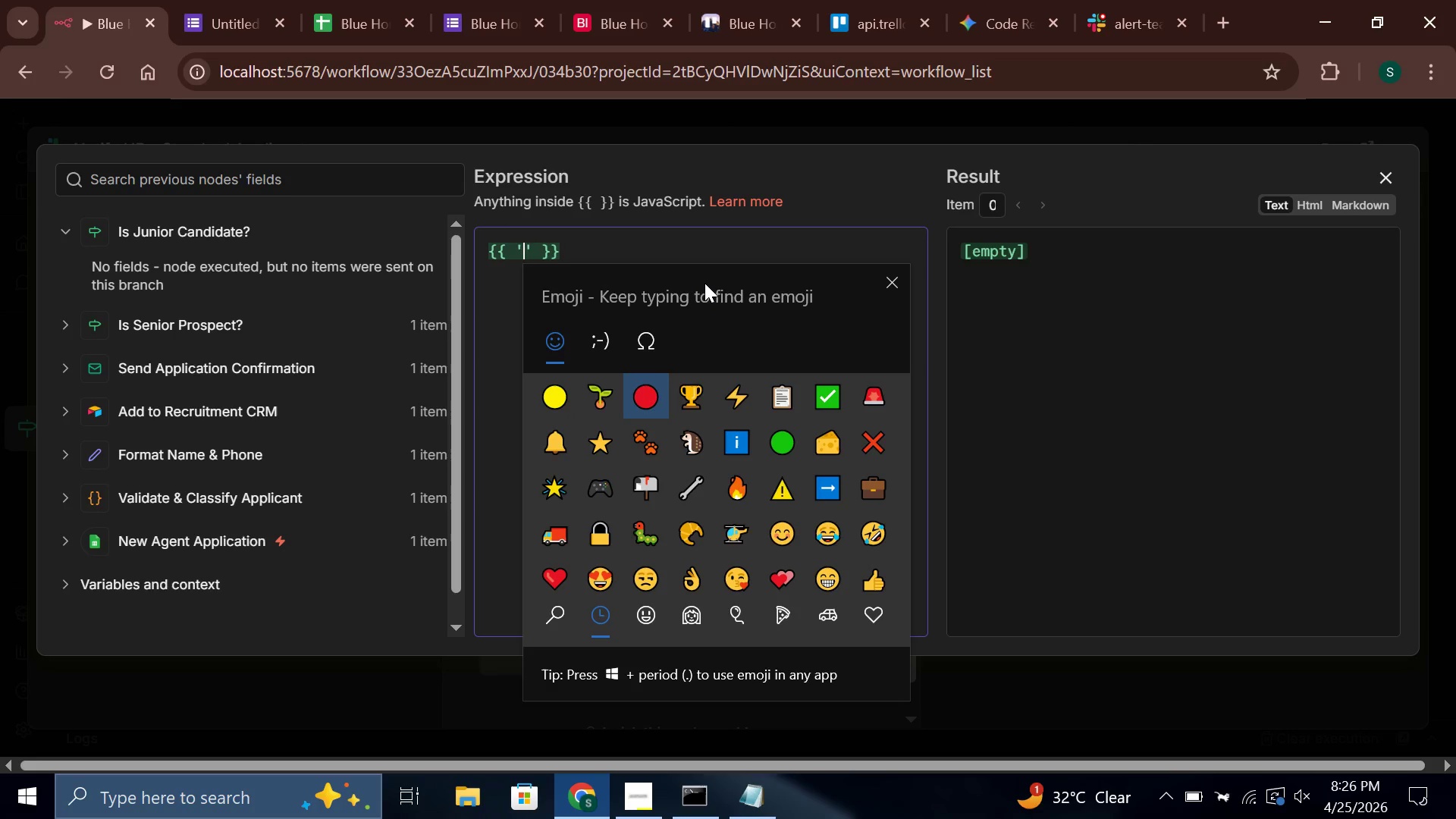 
key(ArrowRight)
 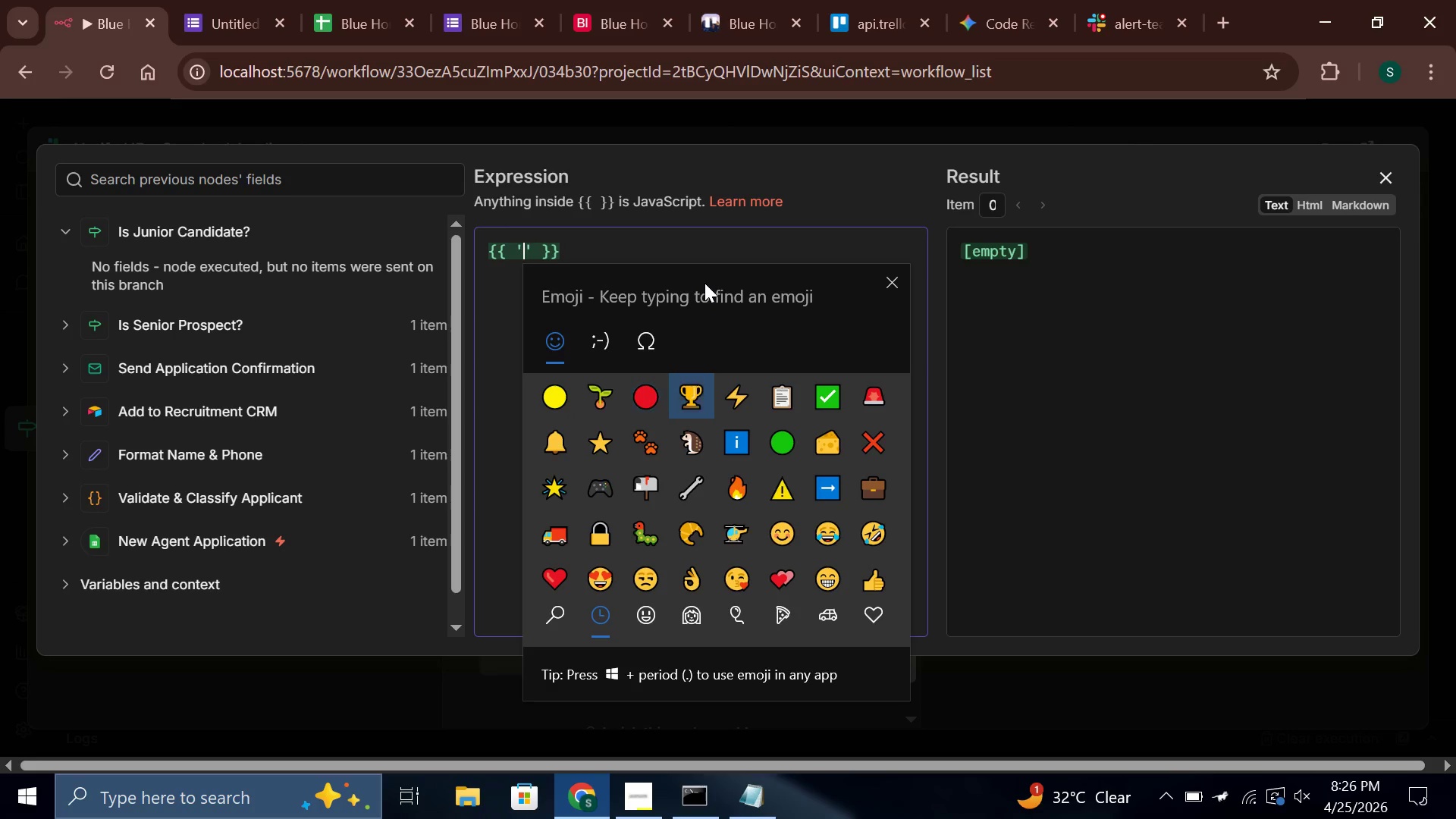 
key(ArrowRight)
 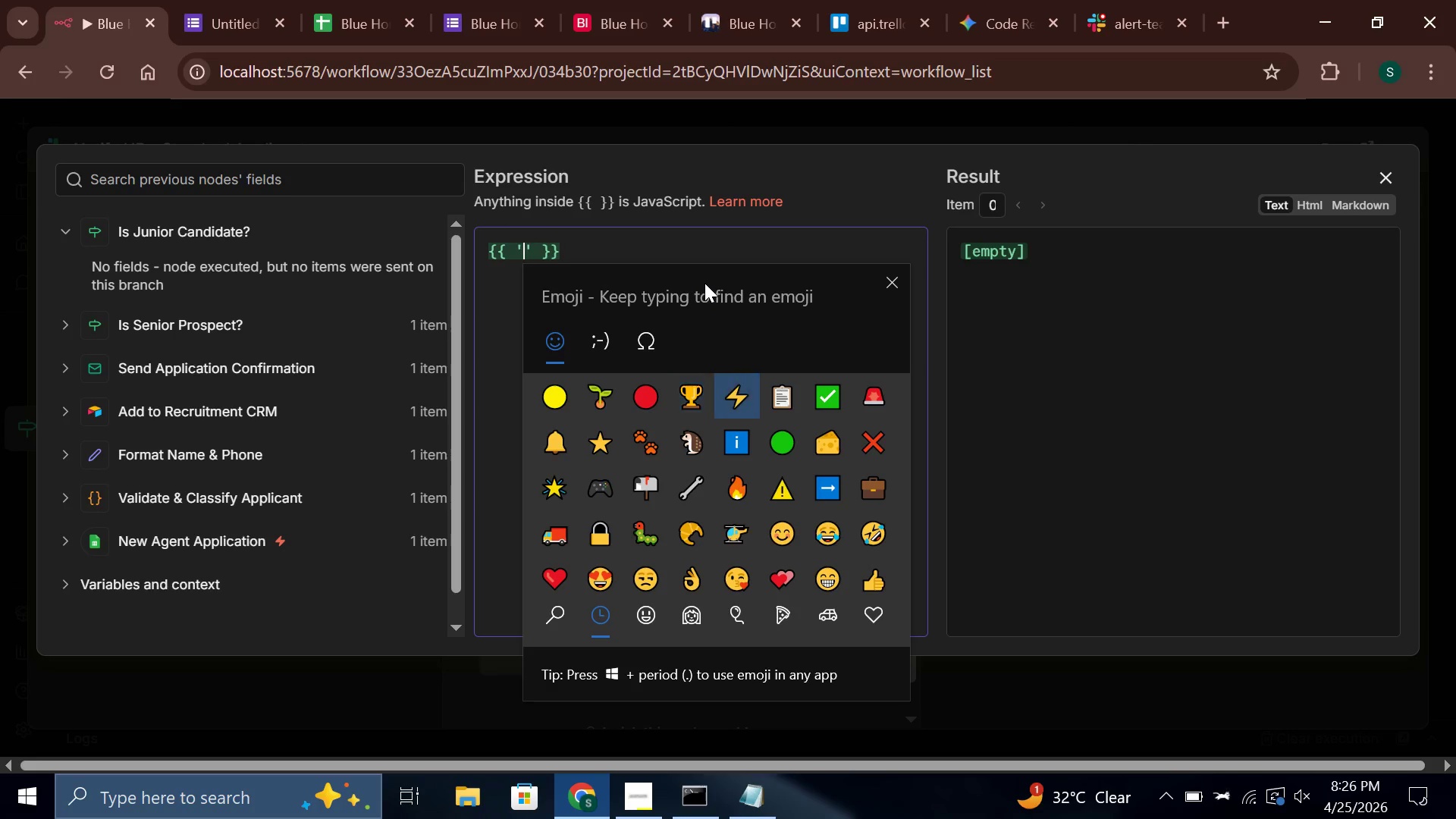 
key(ArrowRight)
 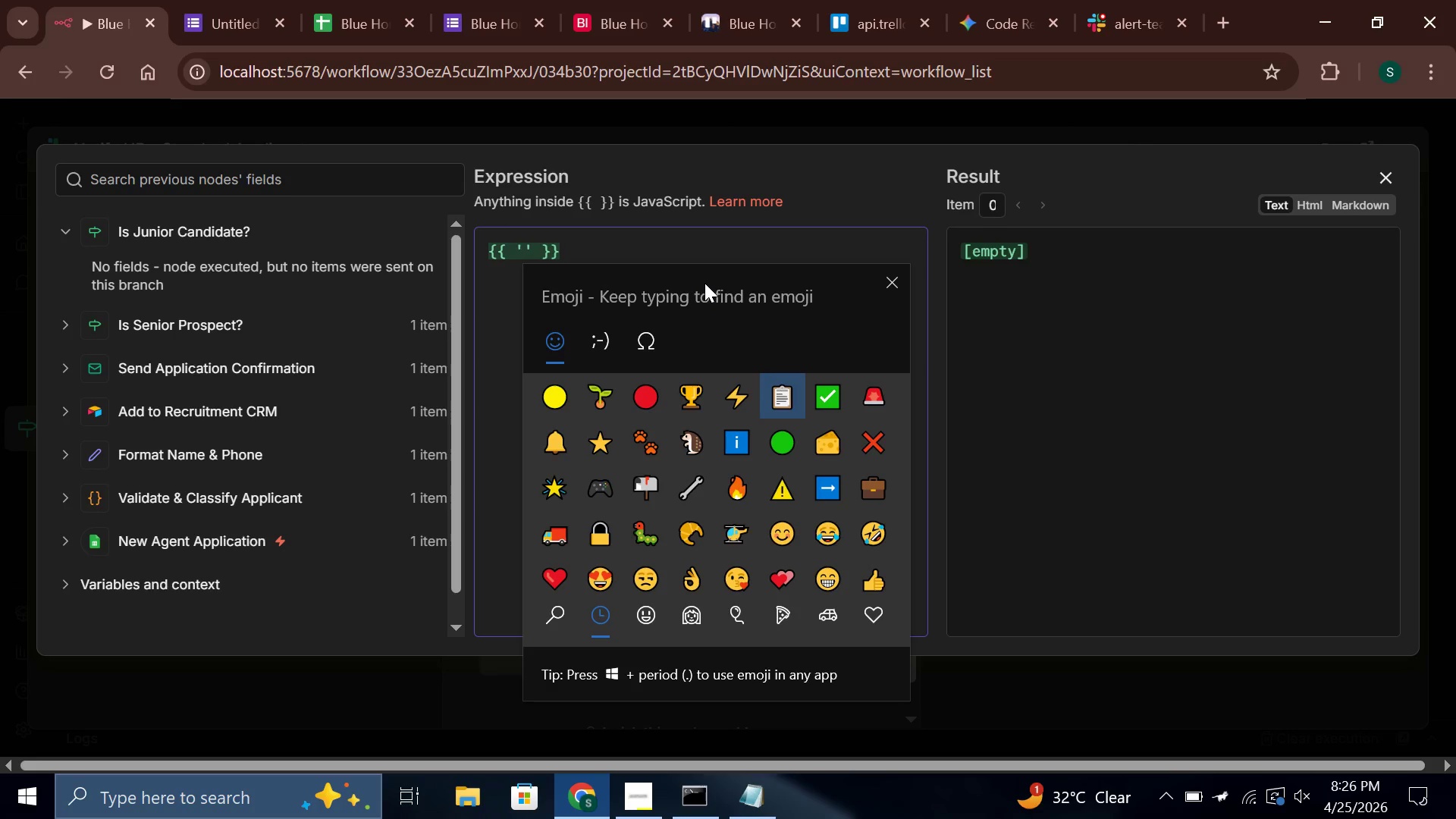 
key(Enter)
 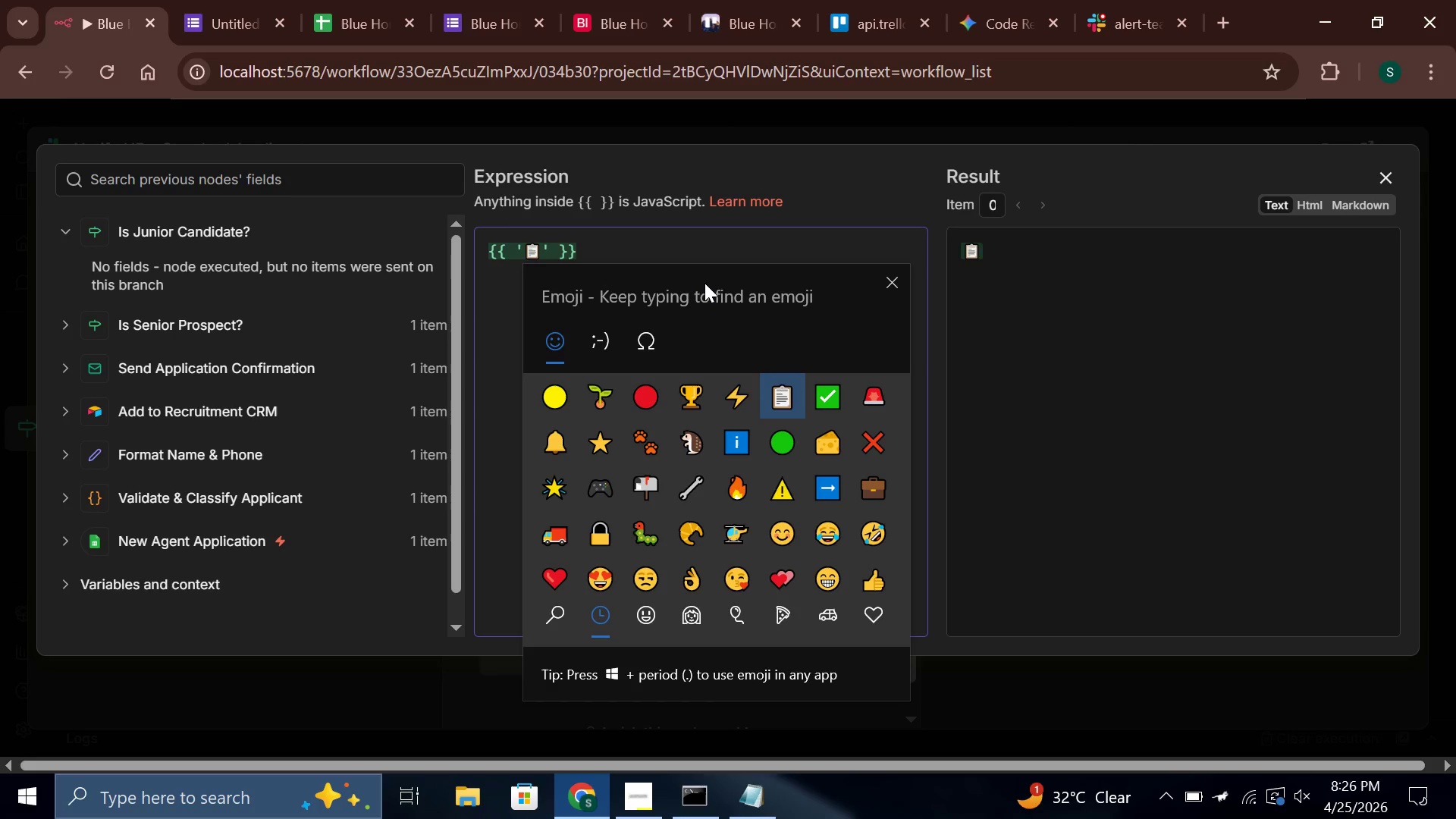 
key(Space)
 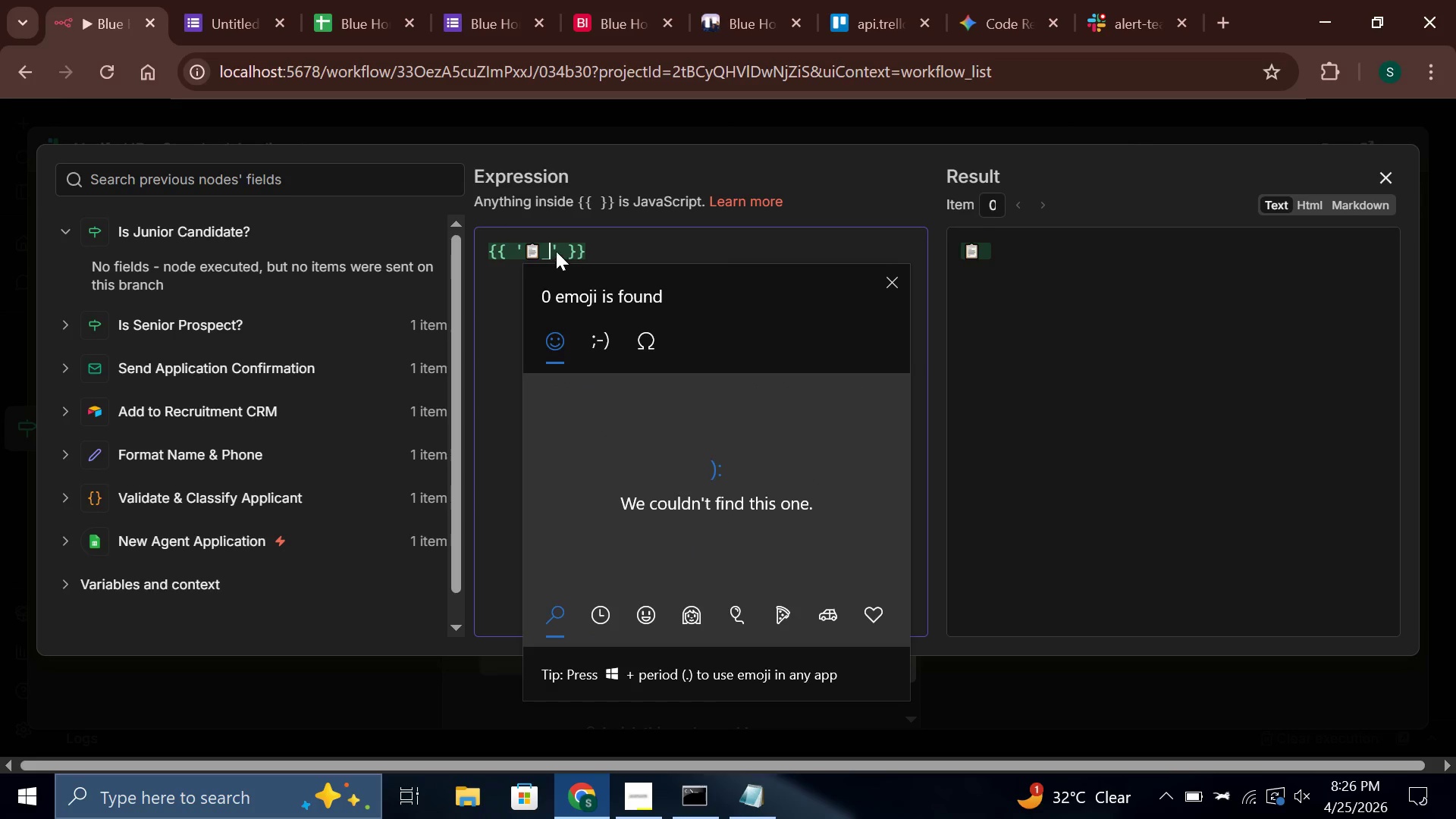 
left_click([553, 246])
 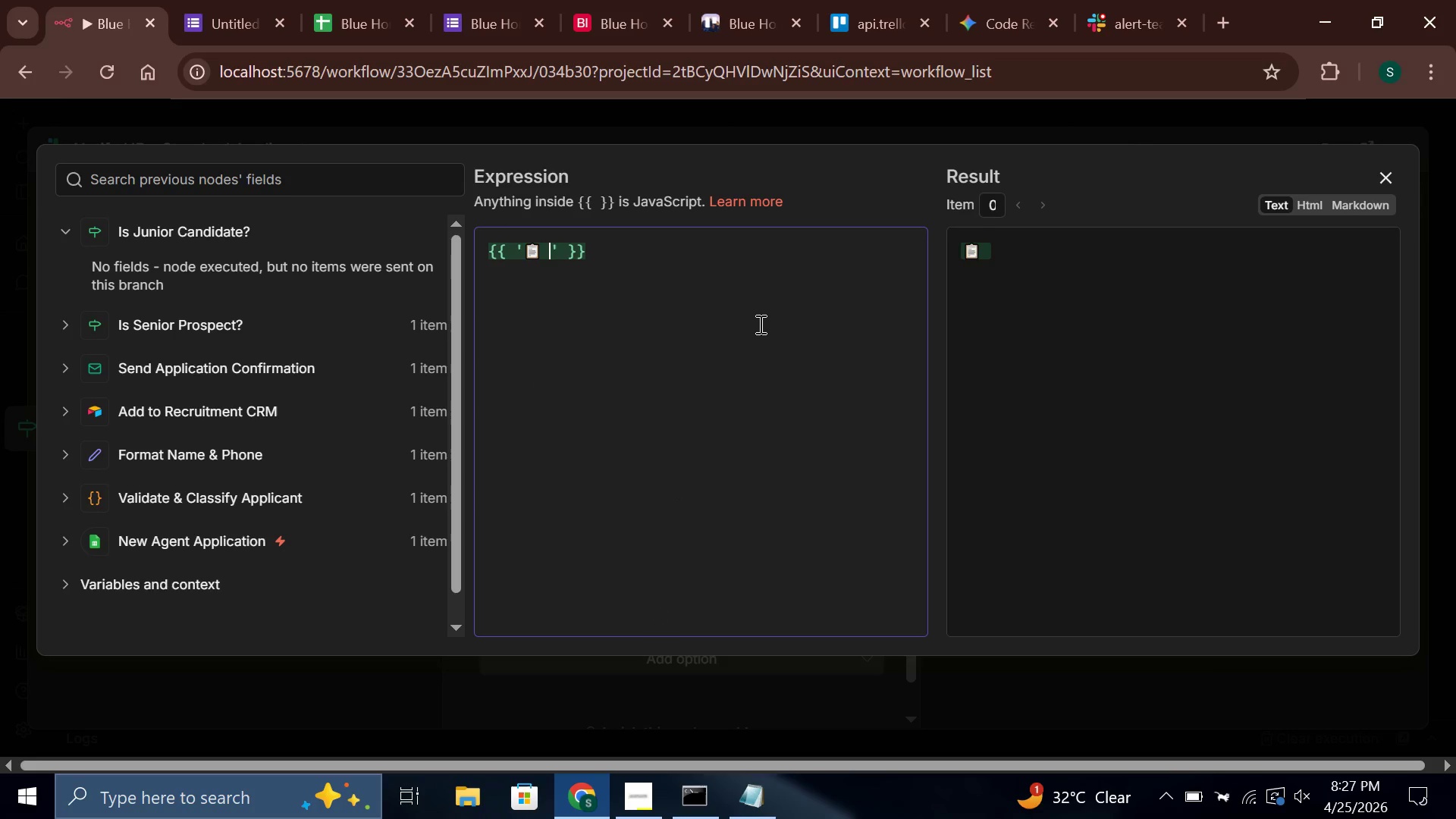 
type(*NEW)
 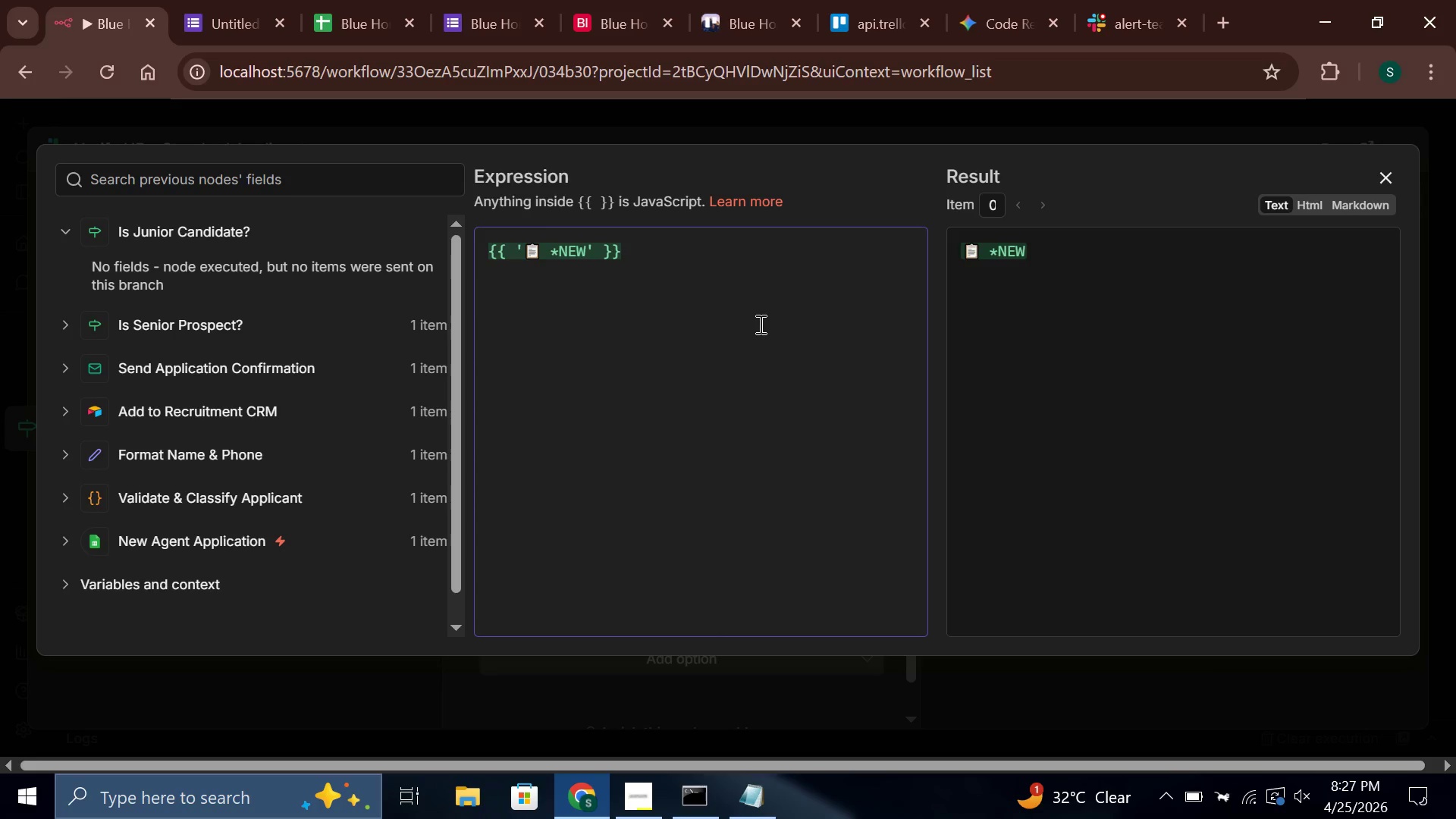 
type( APPLICANT)
 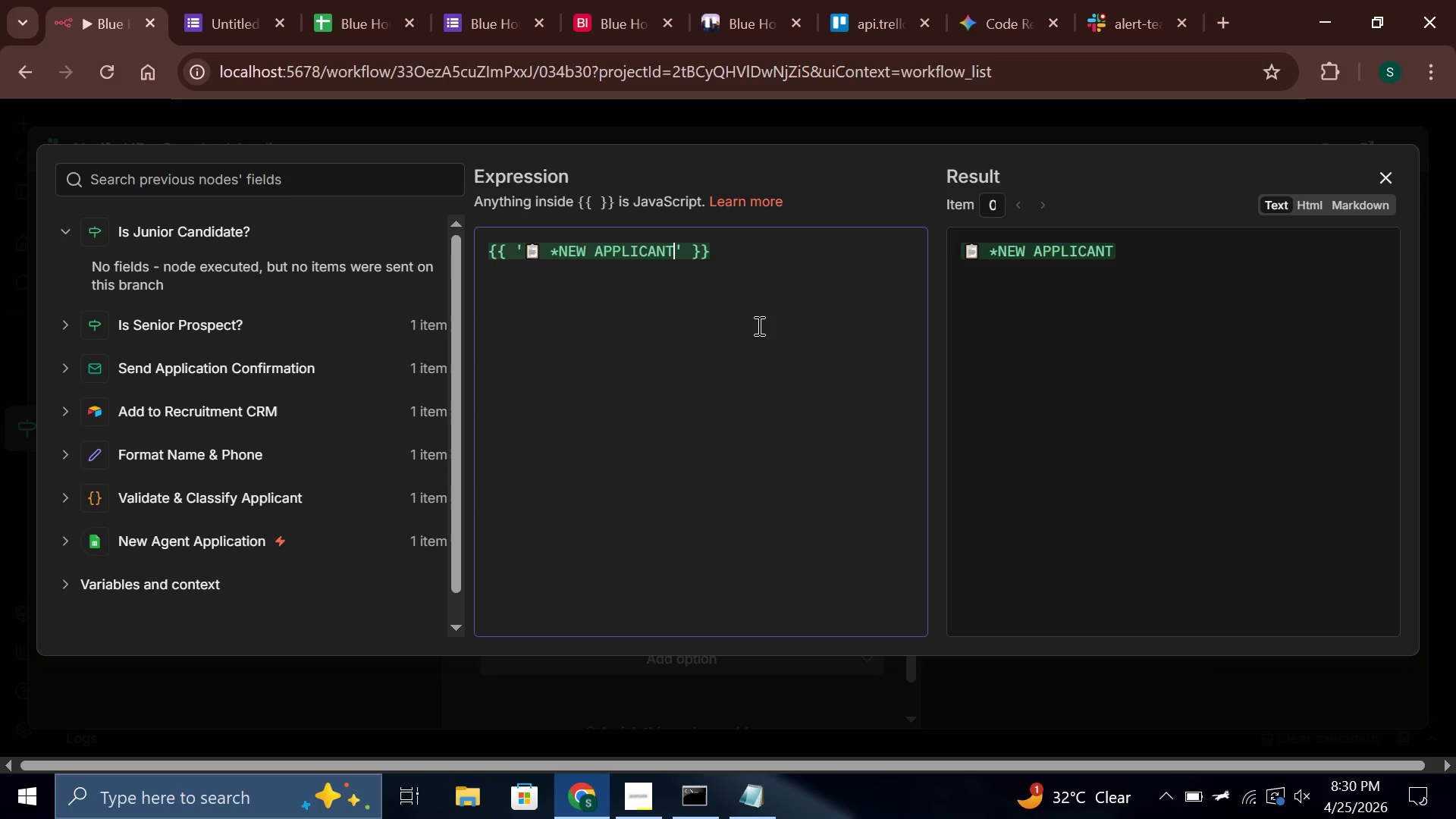 
wait(217.58)
 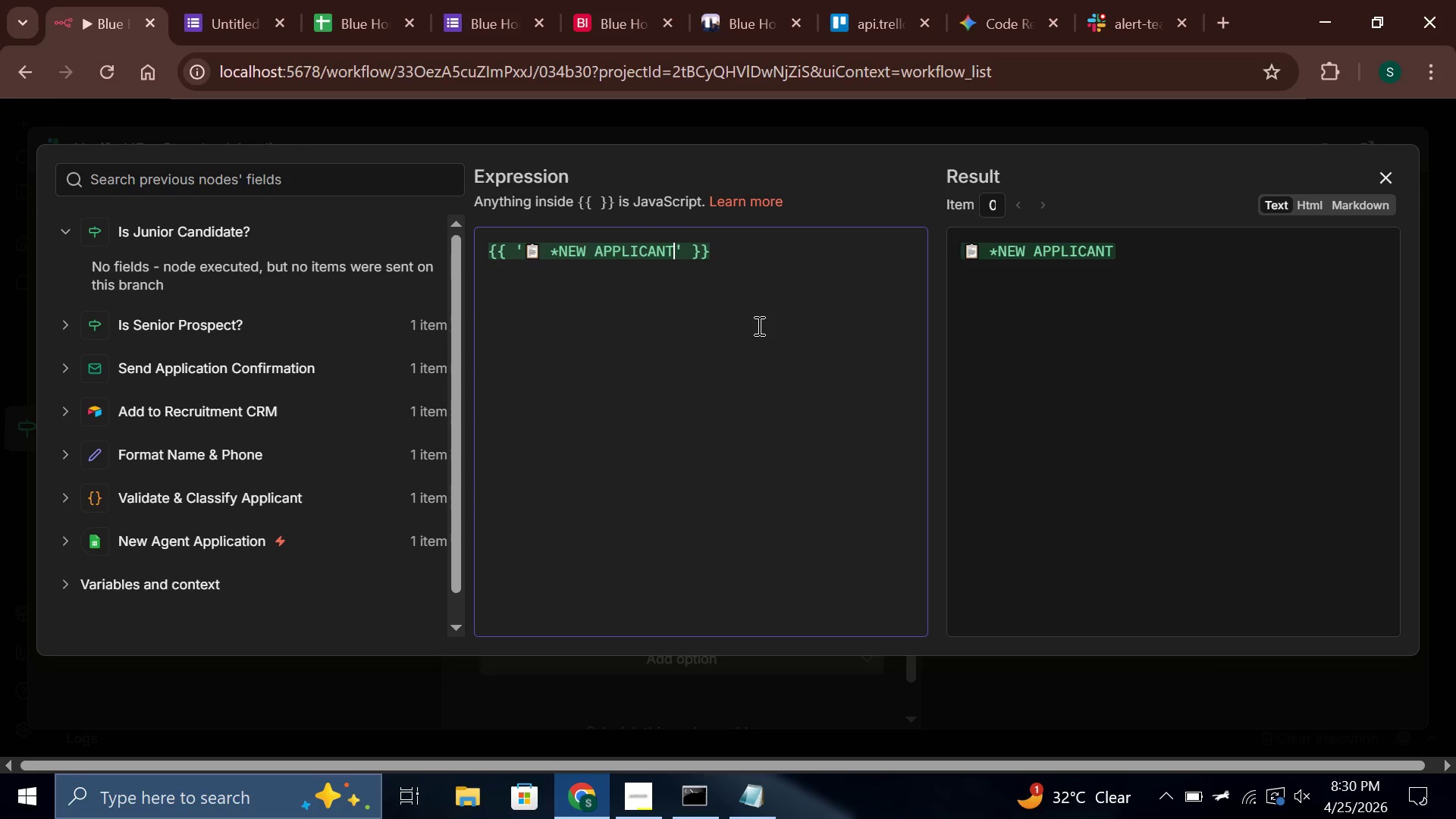 
key(Space)
 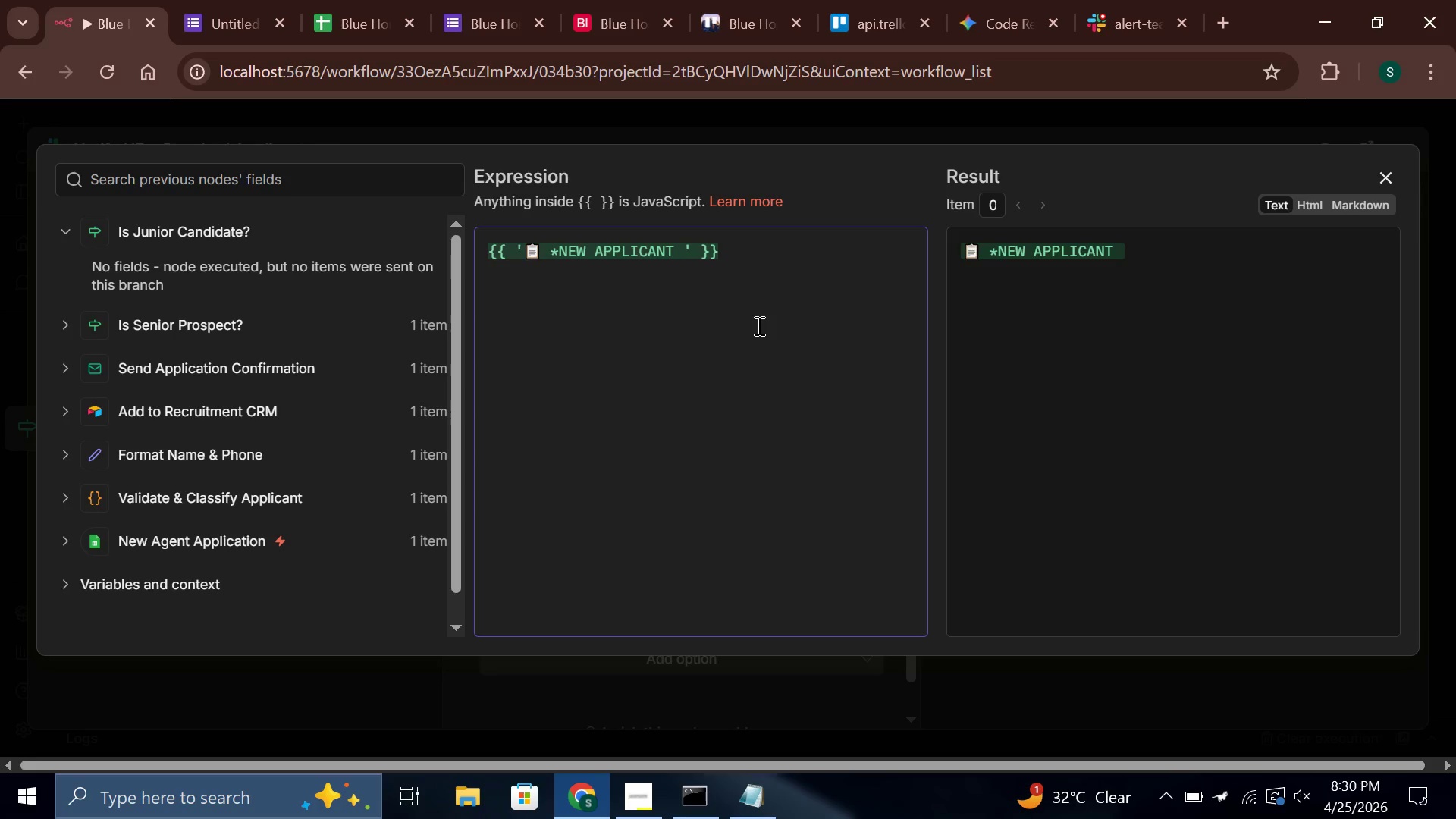 
key(Minus)
 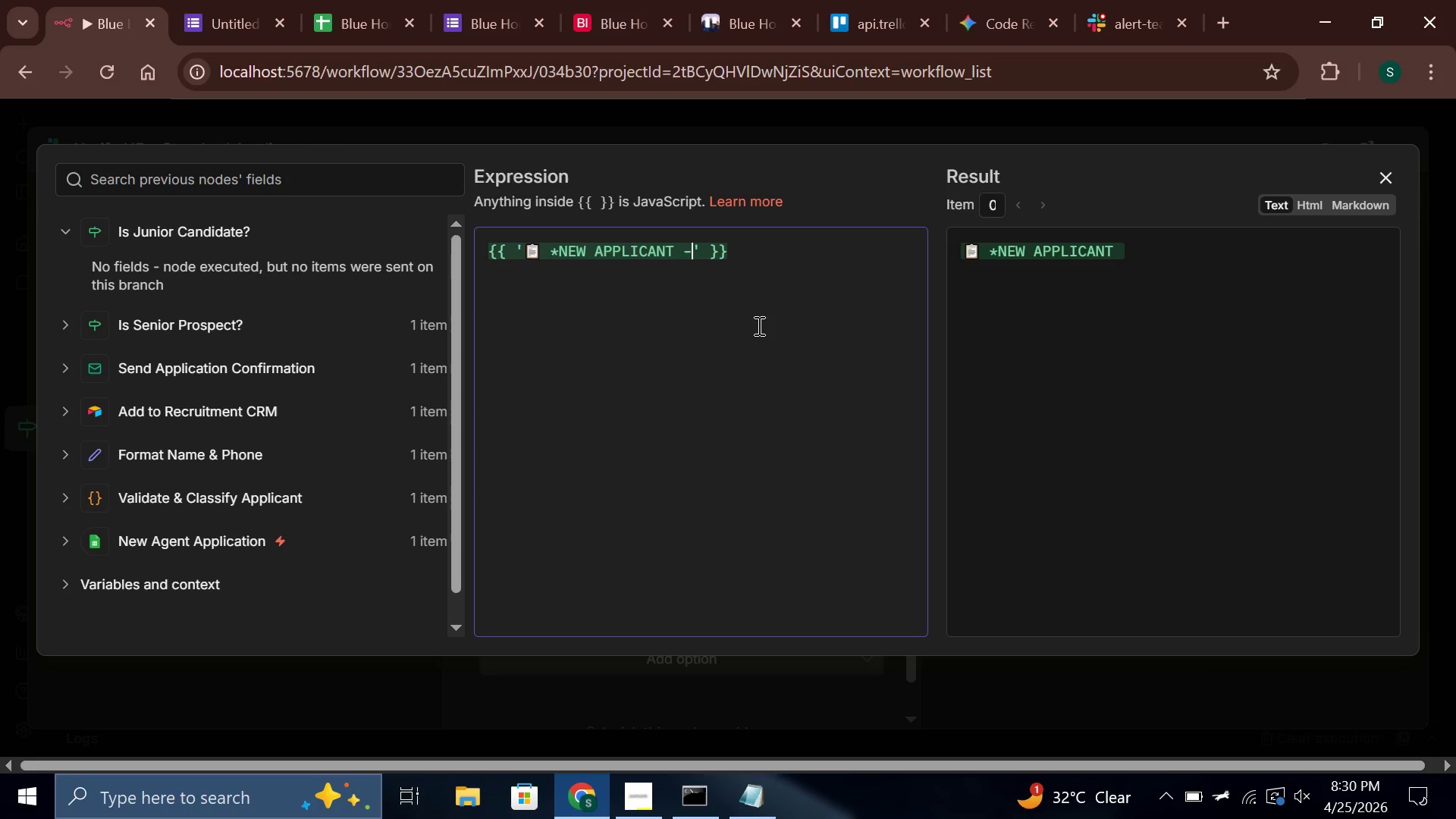 
key(Space)
 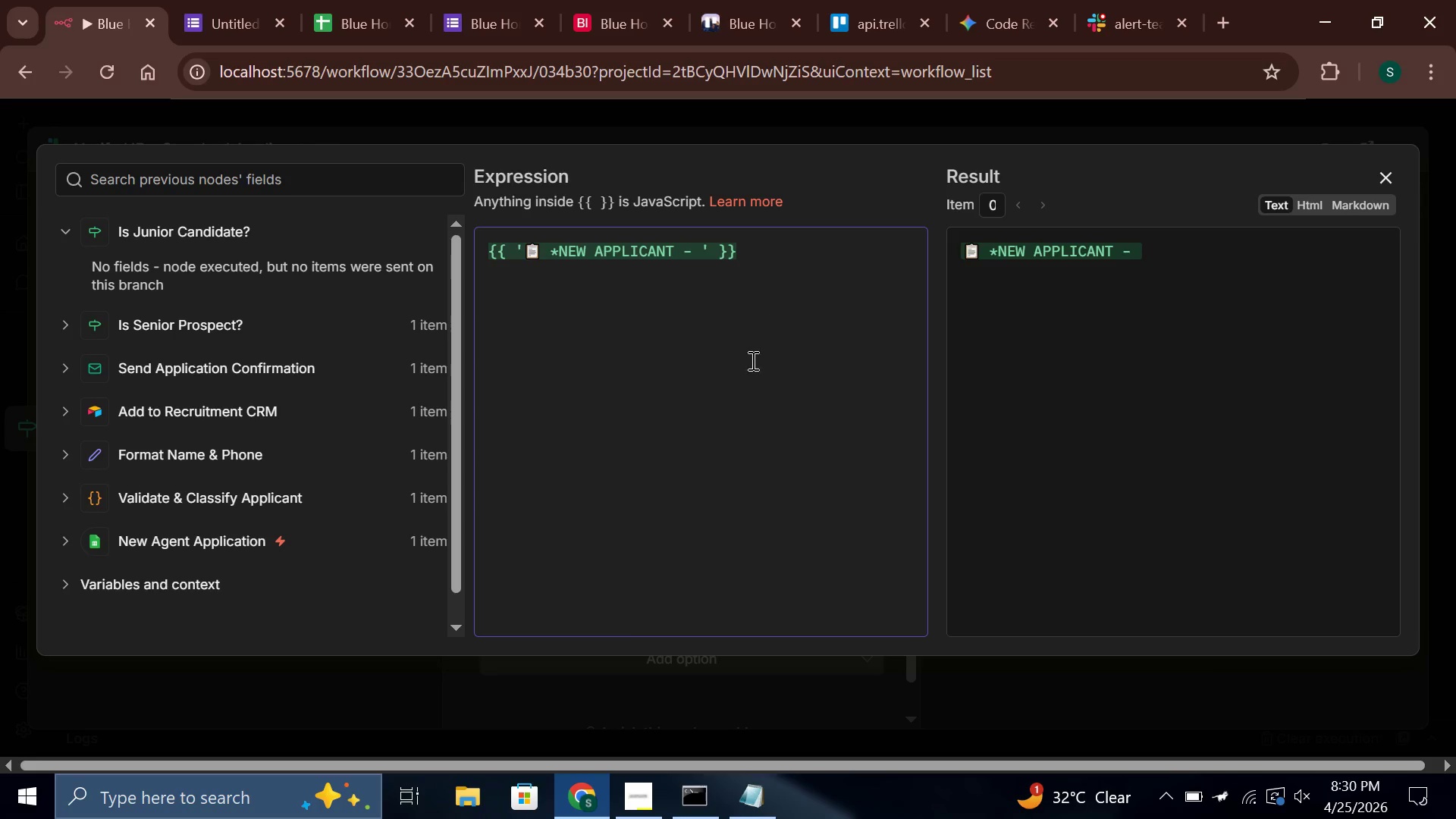 
left_click([629, 795])